 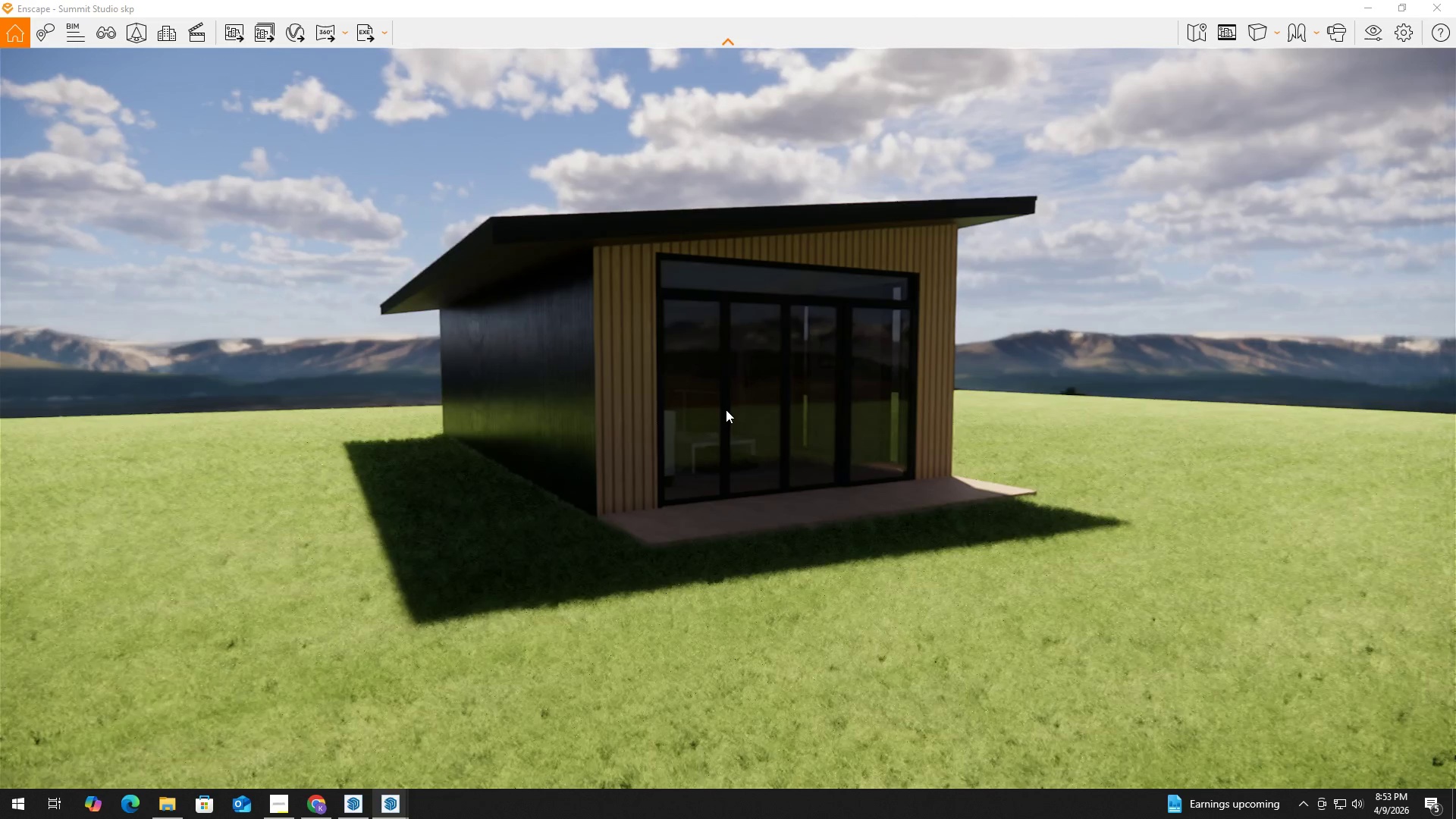 
left_click([726, 410])
 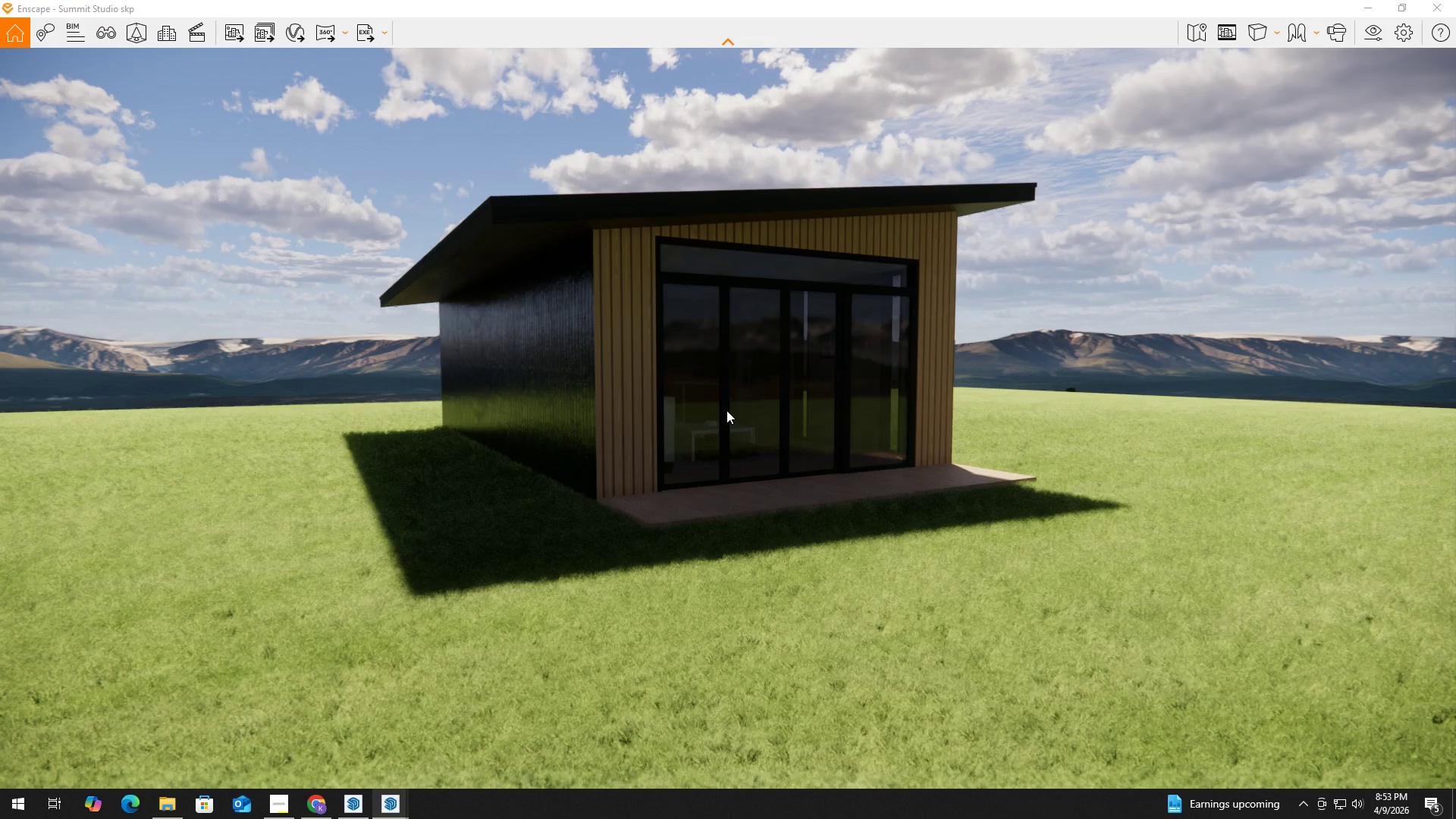 
hold_key(key=ShiftLeft, duration=1.5)
 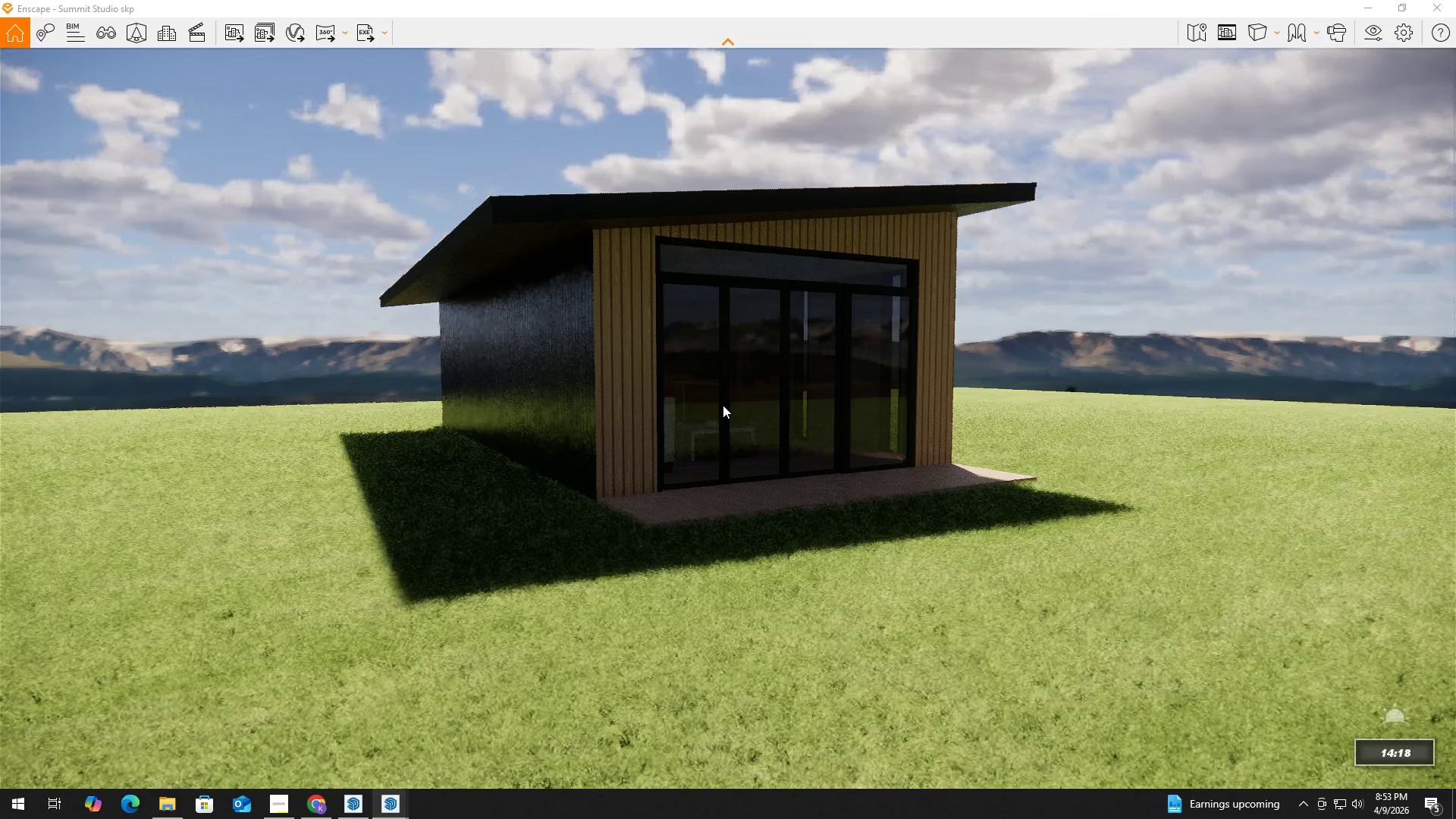 
hold_key(key=ShiftLeft, duration=1.52)
 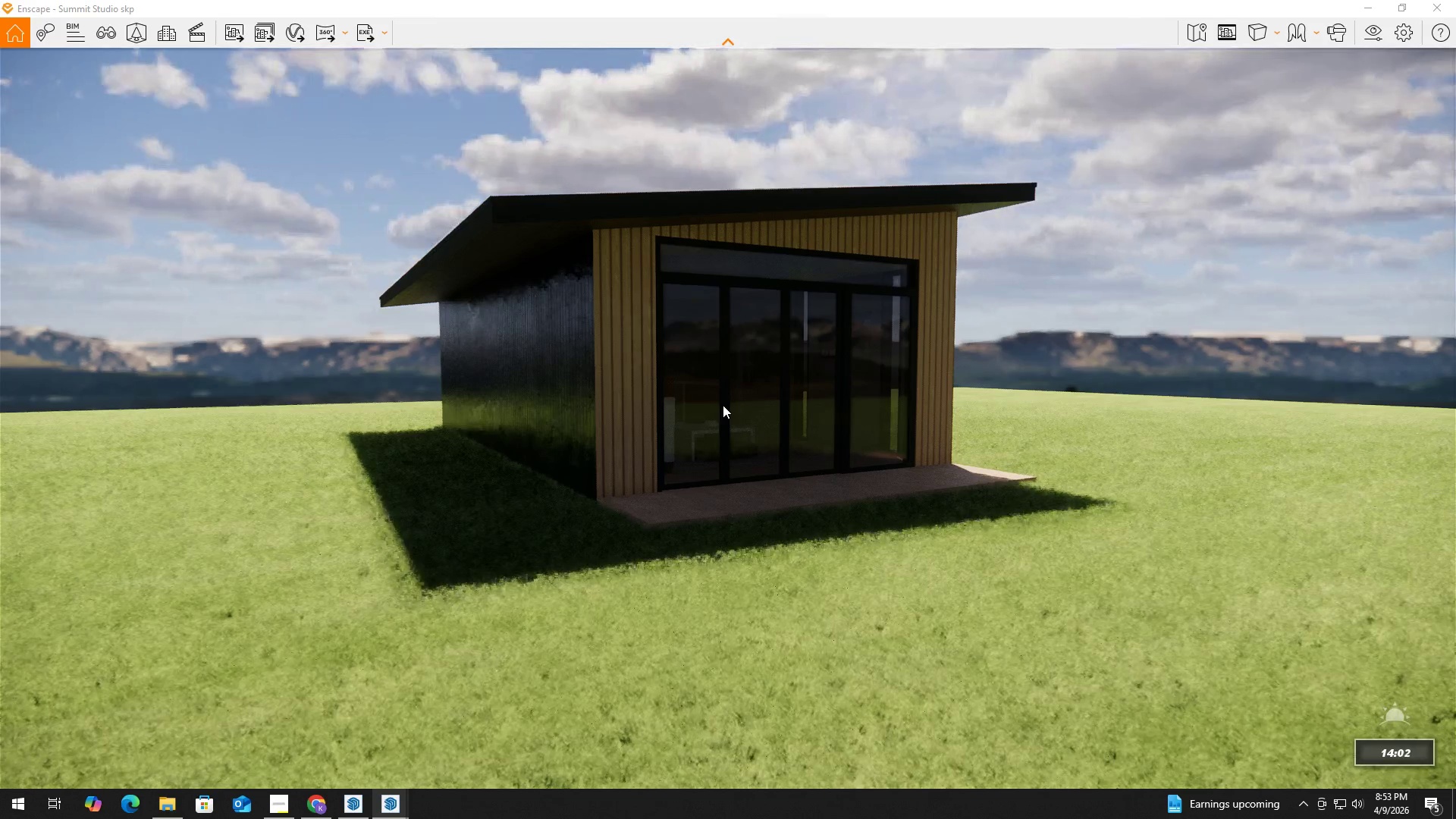 
hold_key(key=ShiftLeft, duration=1.53)
 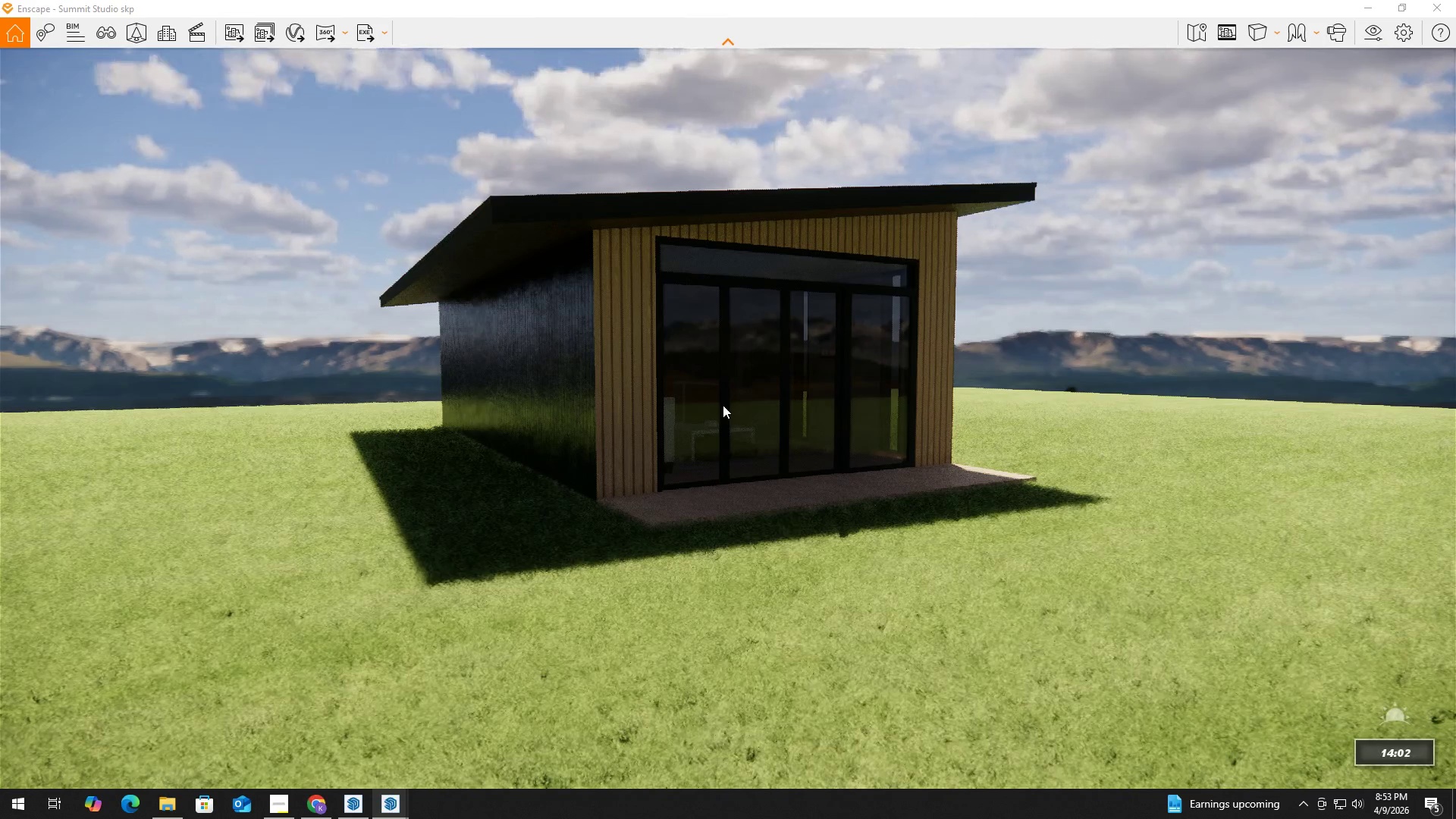 
hold_key(key=ShiftLeft, duration=0.88)
 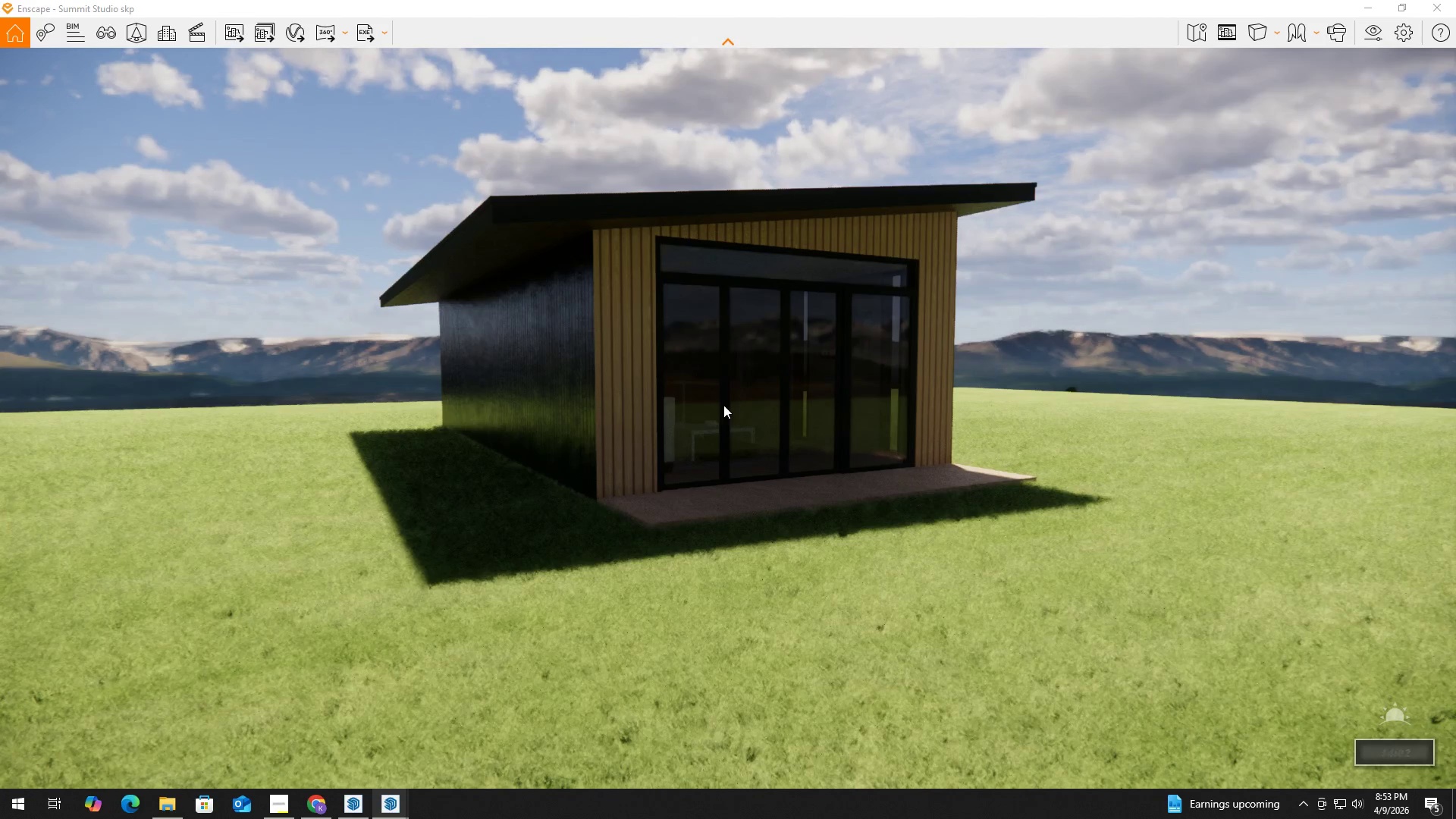 
hold_key(key=ShiftLeft, duration=26.66)
right_click([723, 405])
 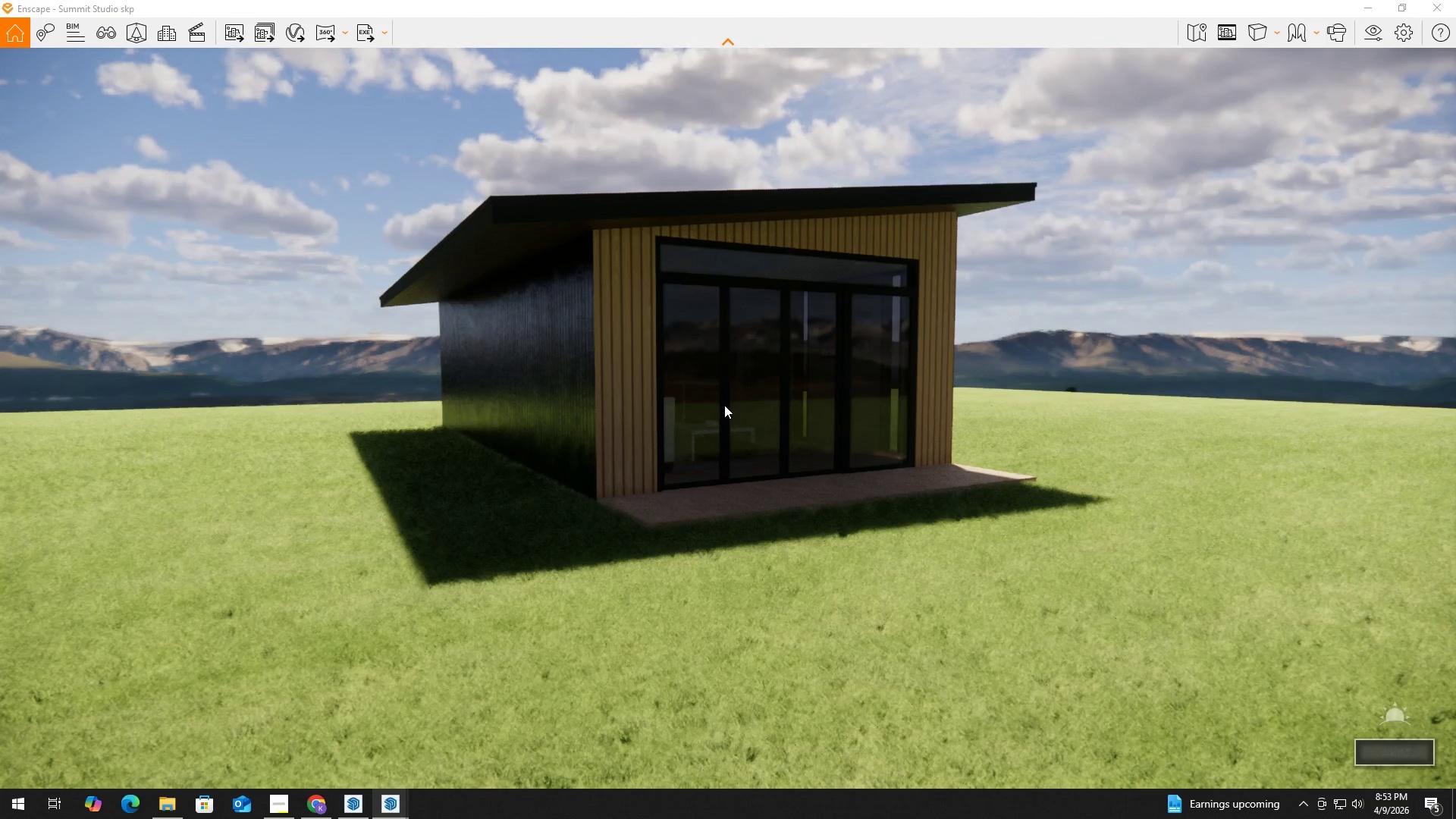 
key(Alt+Tab)
 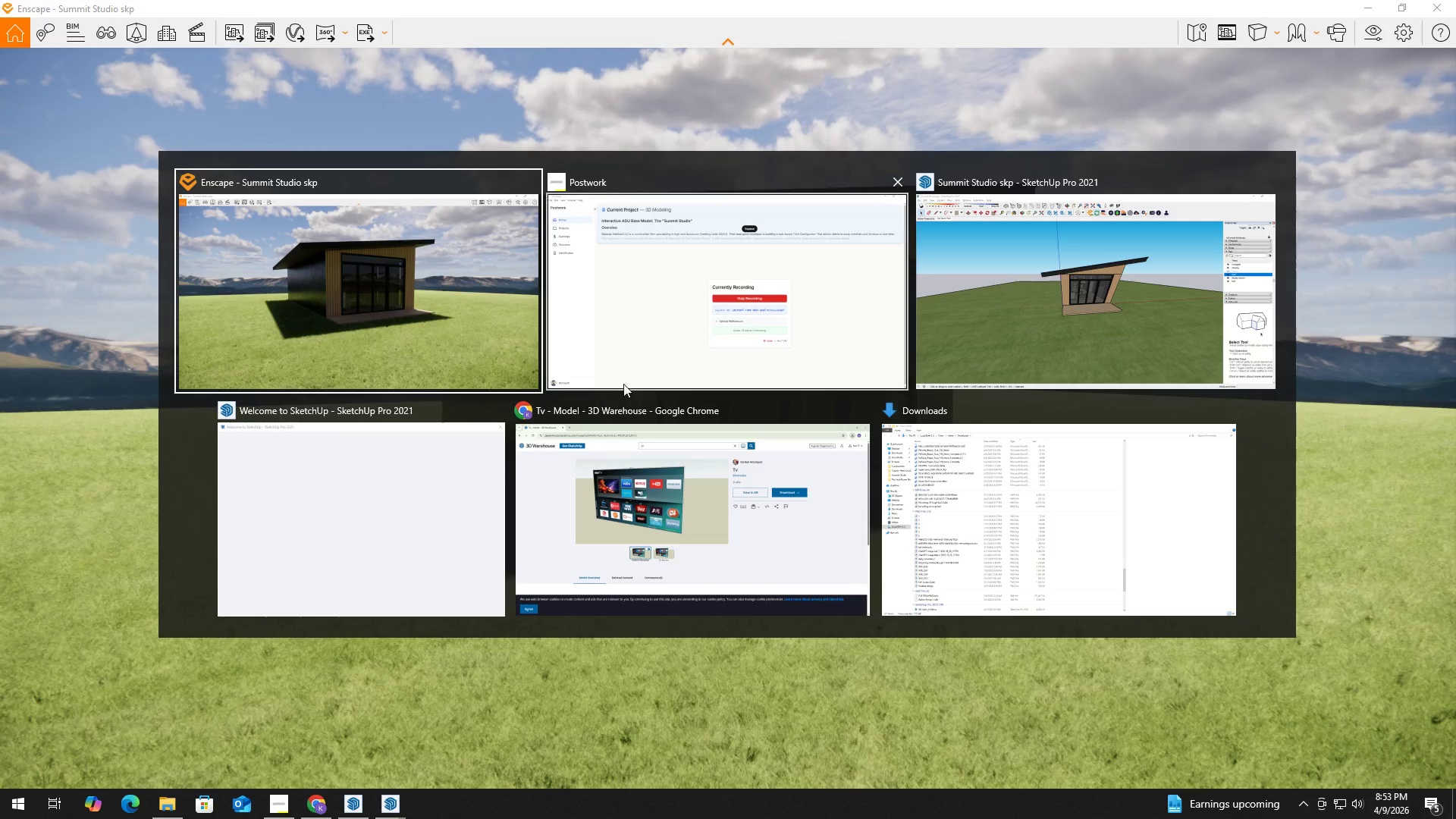 
key(Alt+AltLeft)
 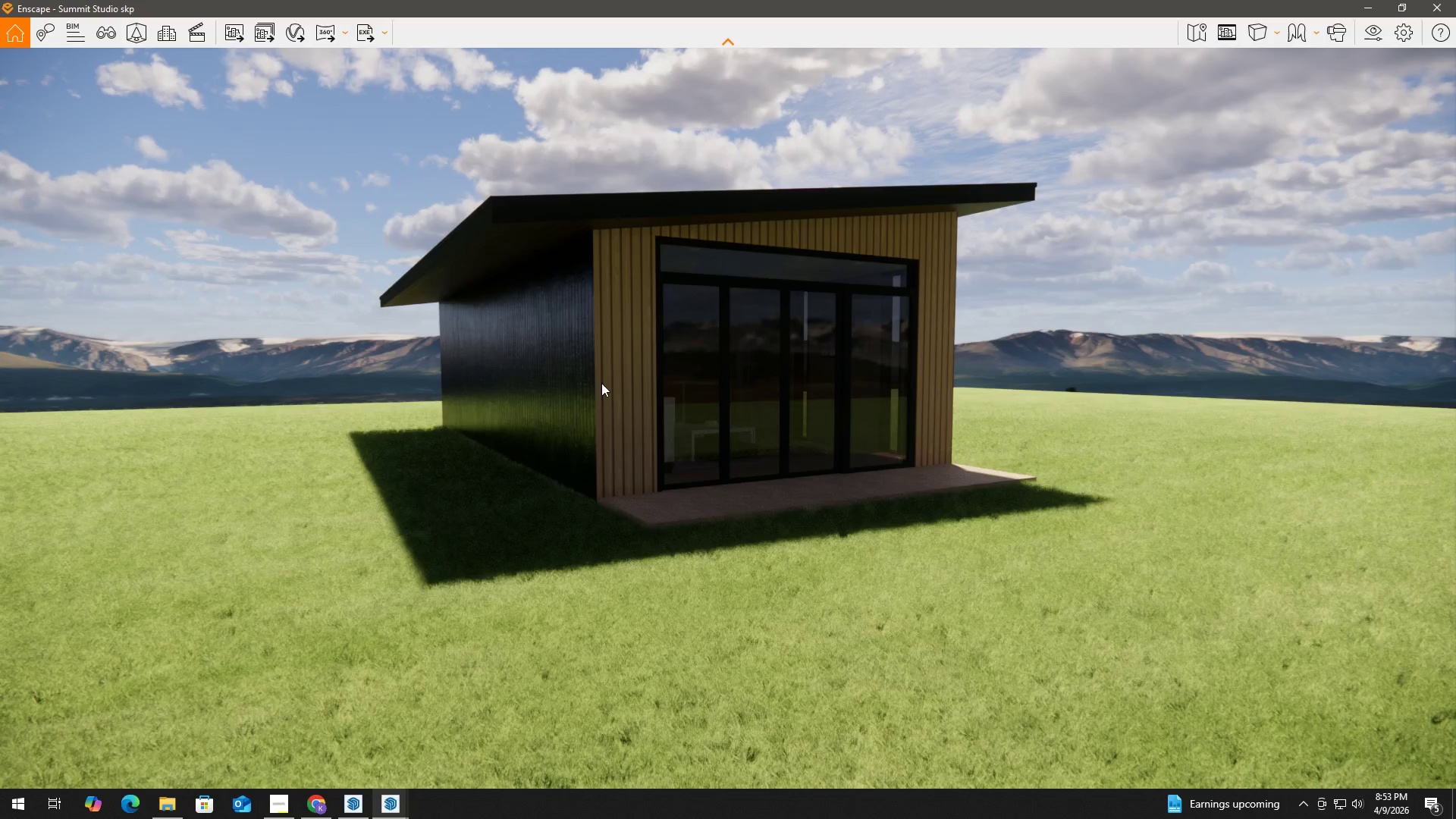 
key(Alt+Tab)